 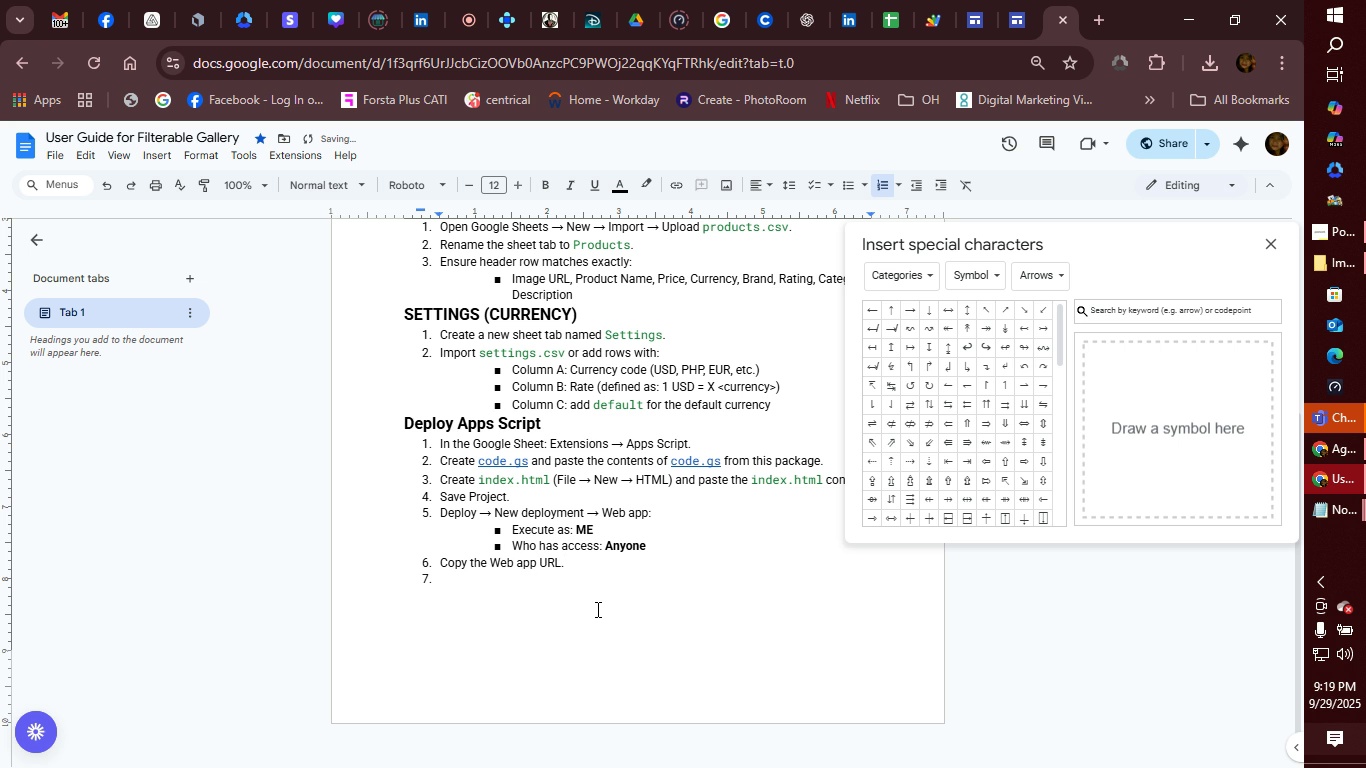 
key(Enter)
 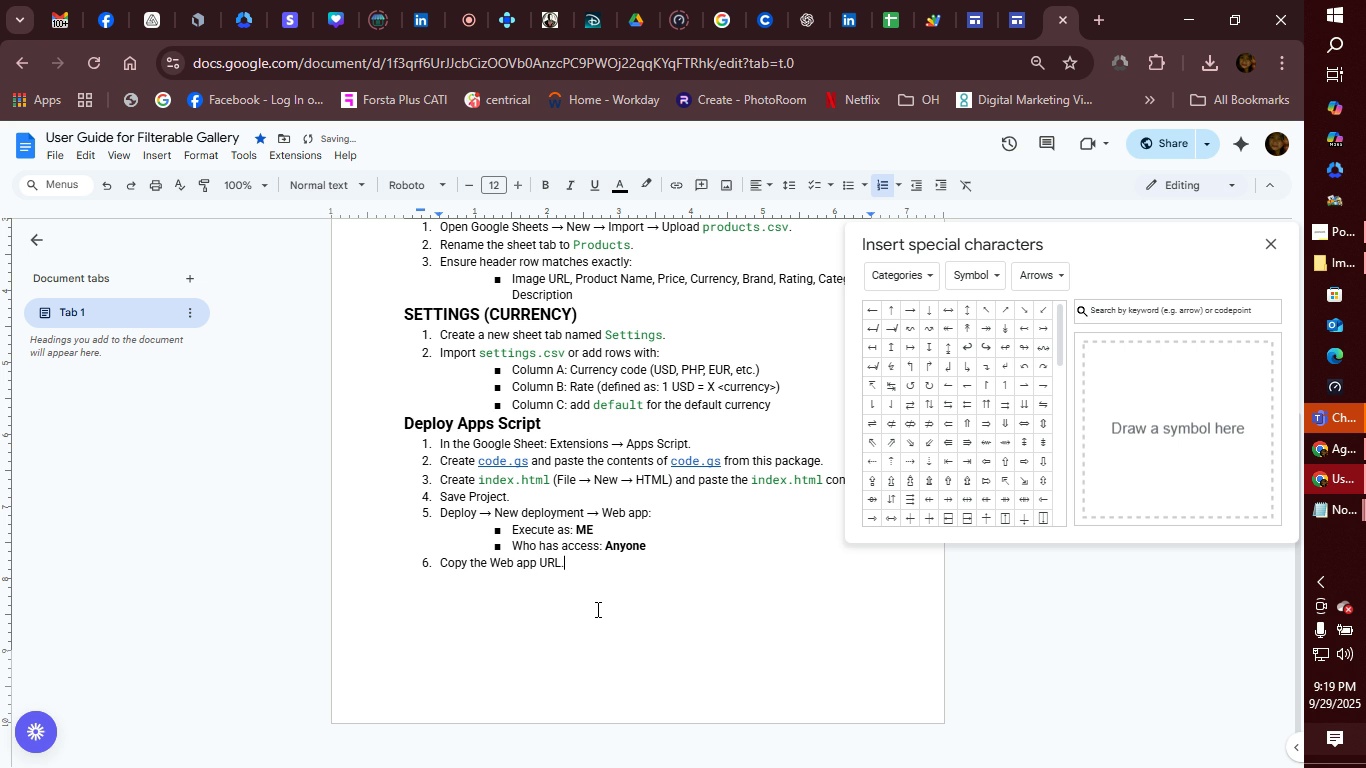 
key(Backspace)
 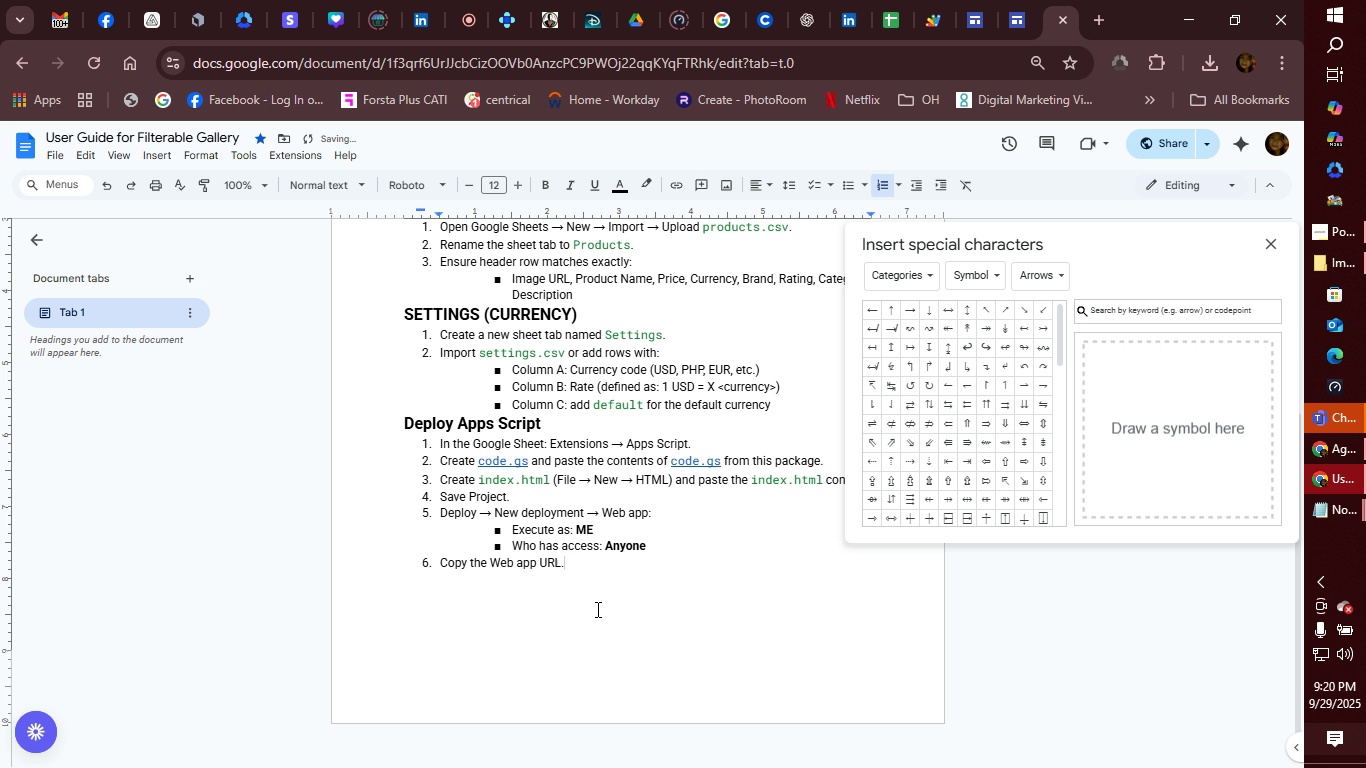 
key(Backspace)
 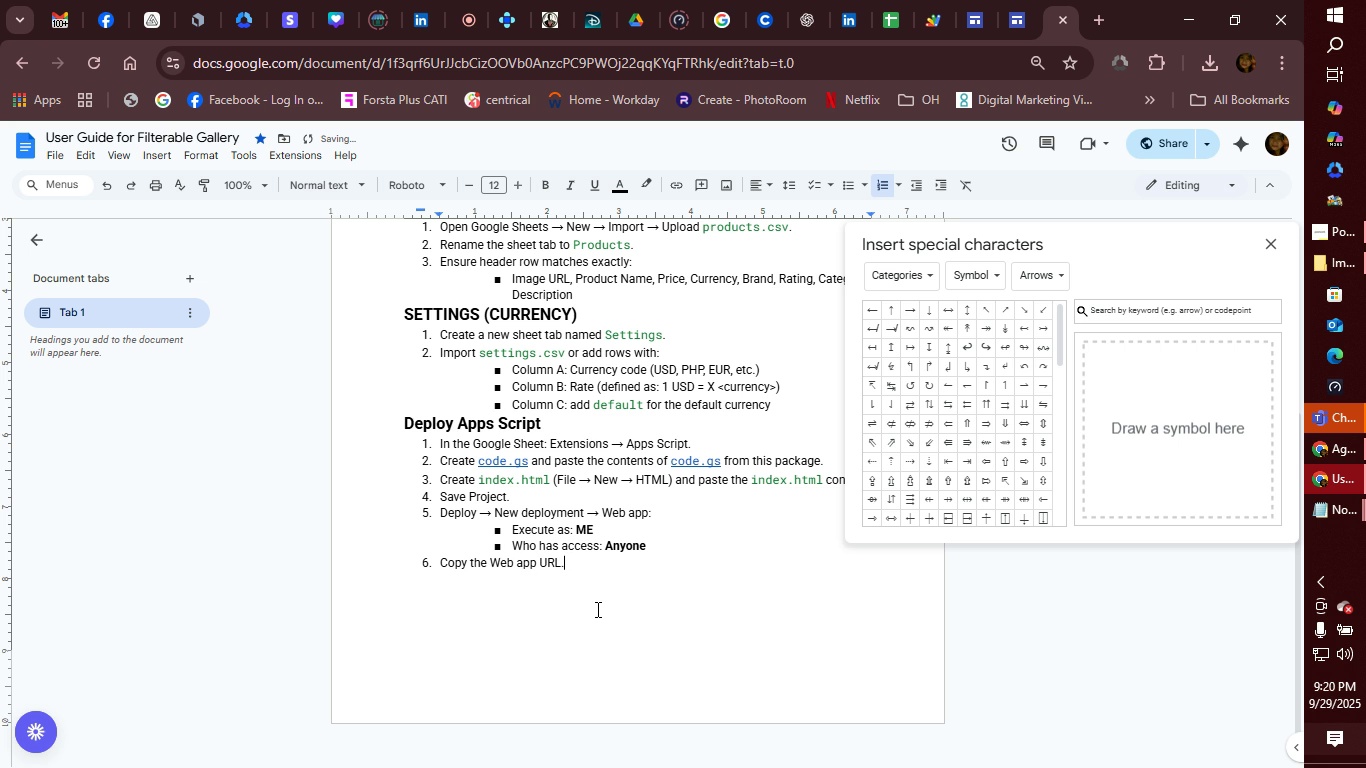 
key(Period)
 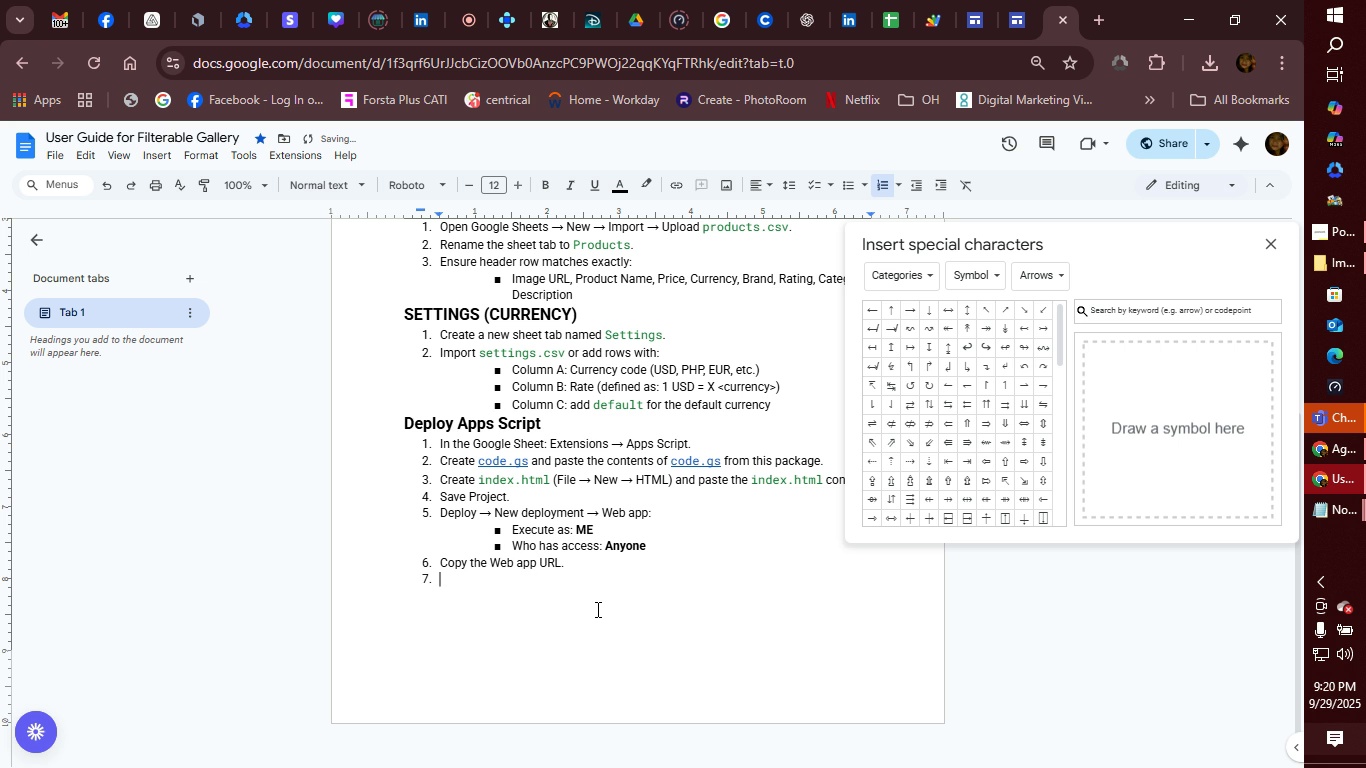 
key(Enter)
 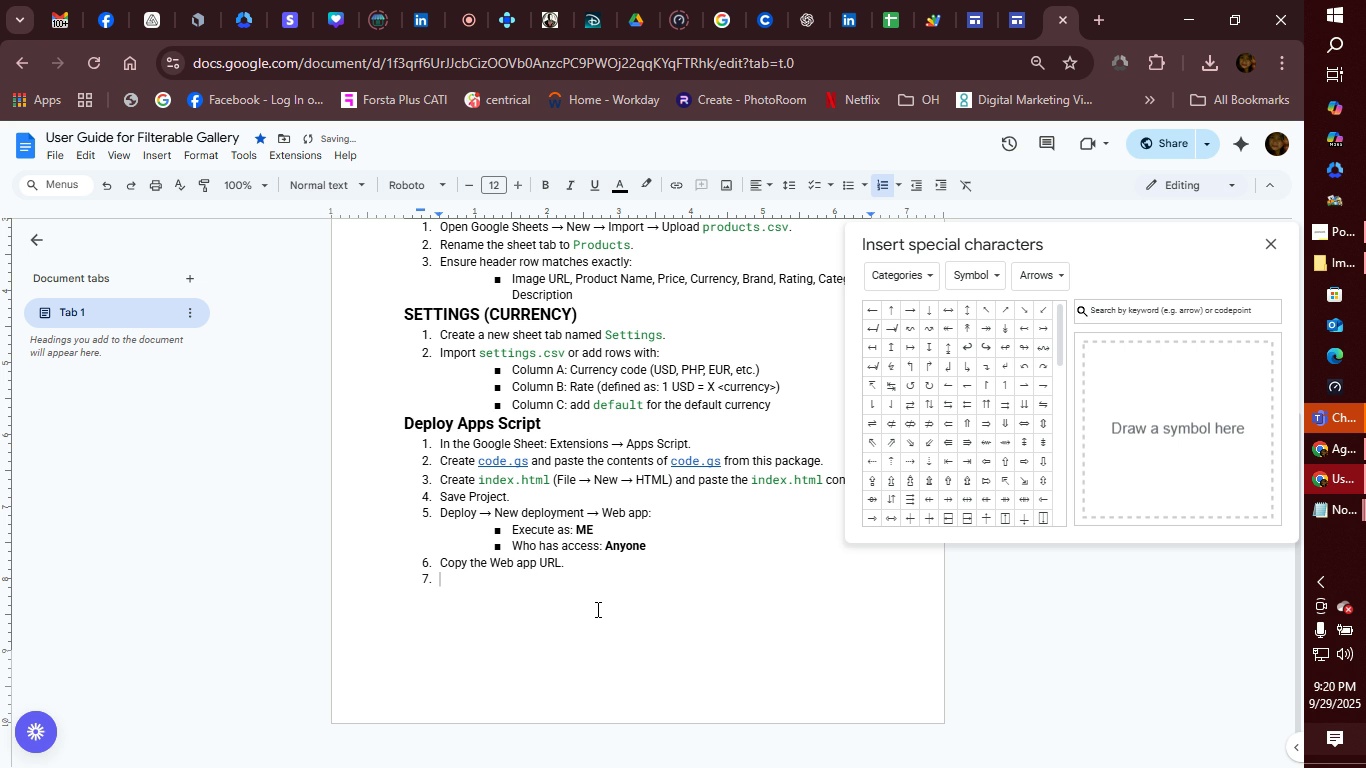 
scroll: coordinate [610, 552], scroll_direction: up, amount: 11.0
 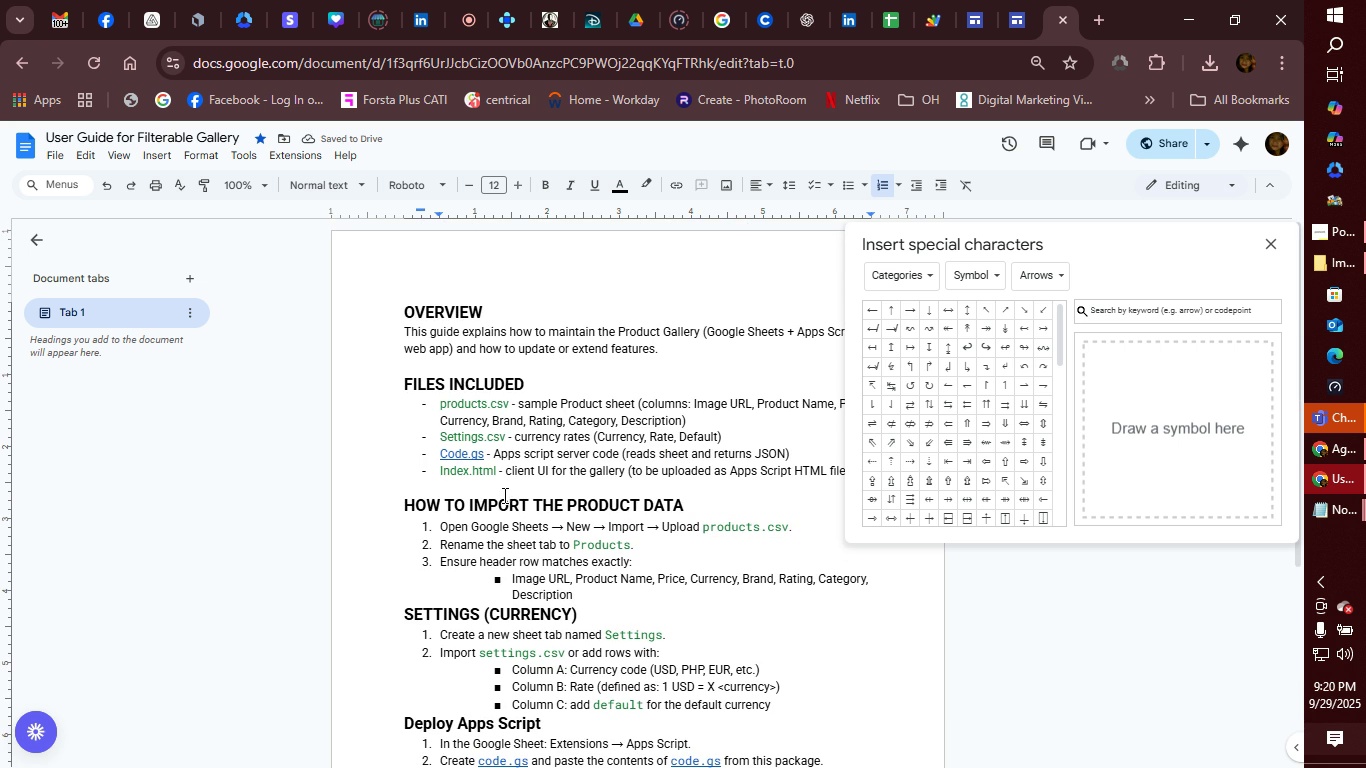 
left_click([505, 487])
 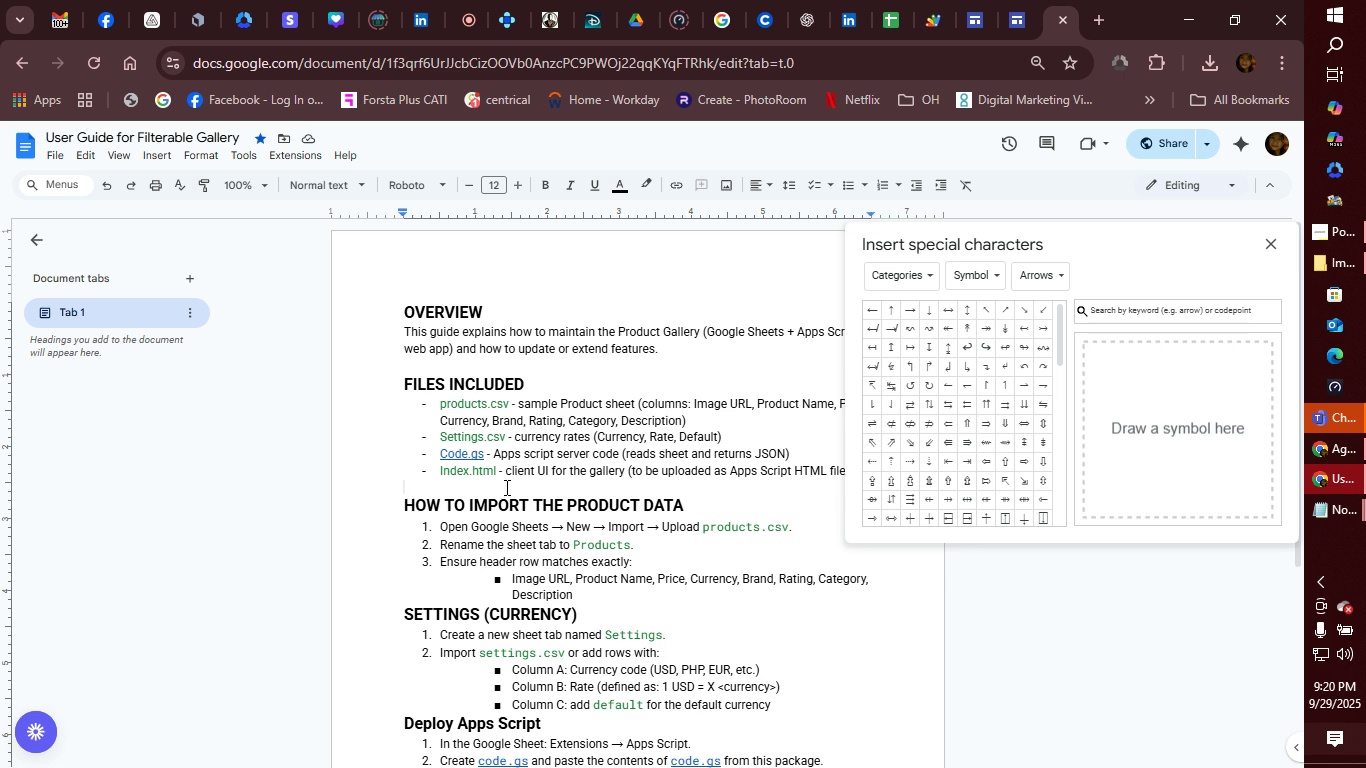 
key(Backspace)
 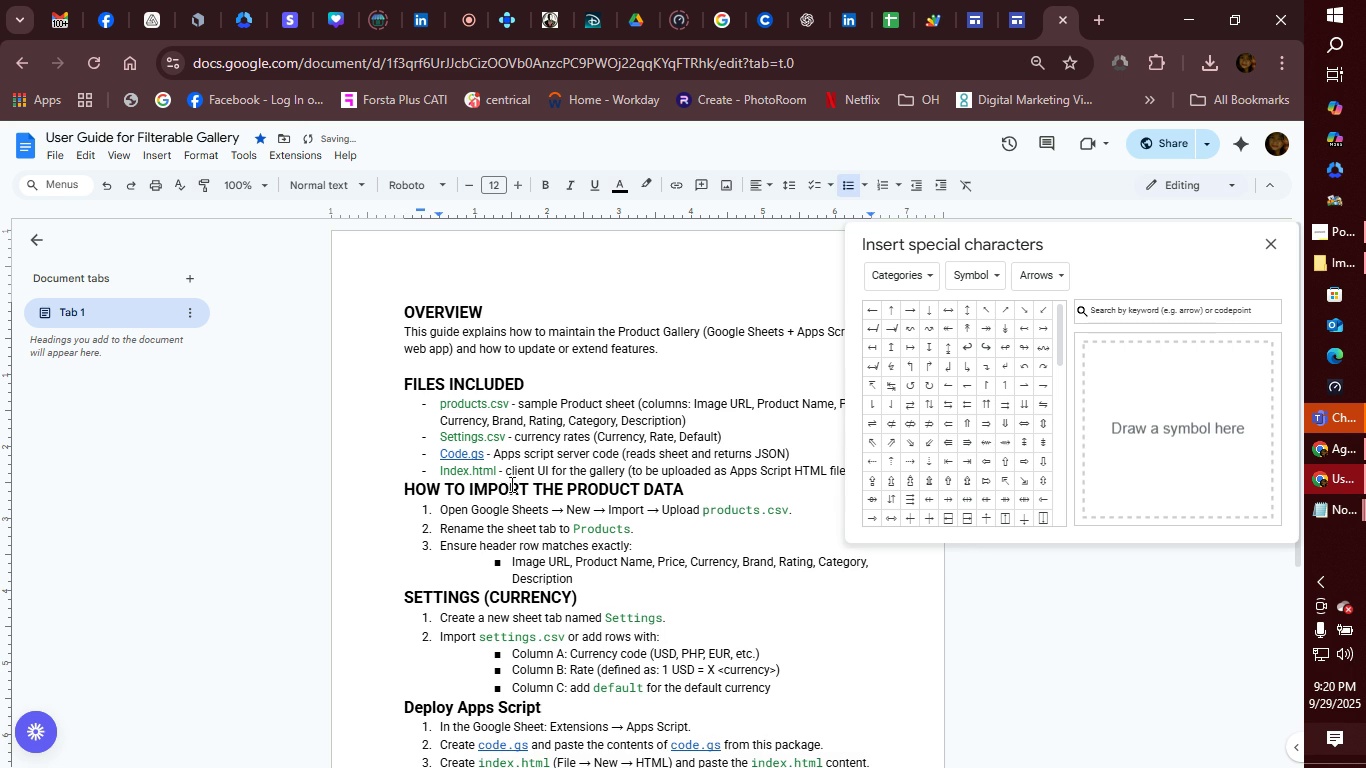 
scroll: coordinate [475, 552], scroll_direction: down, amount: 7.0
 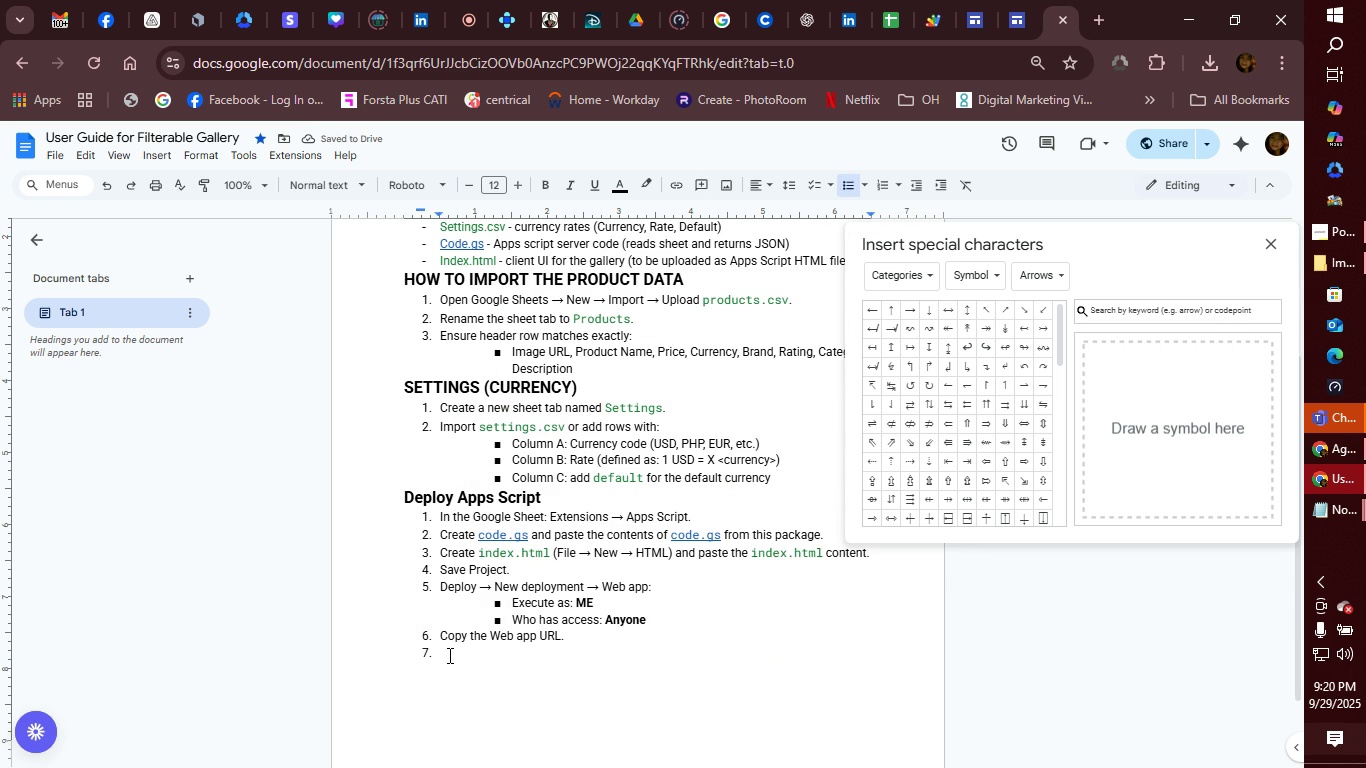 
left_click([448, 654])
 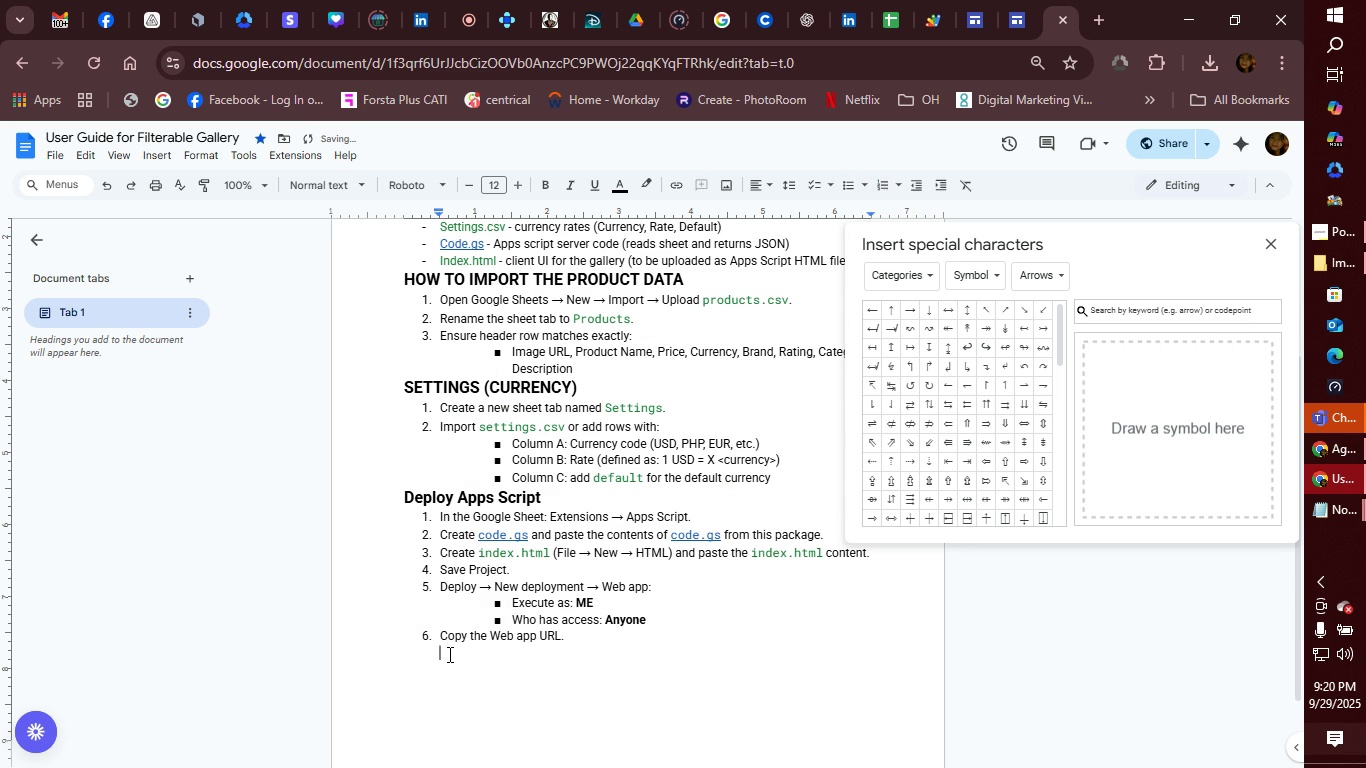 
key(Backspace)
 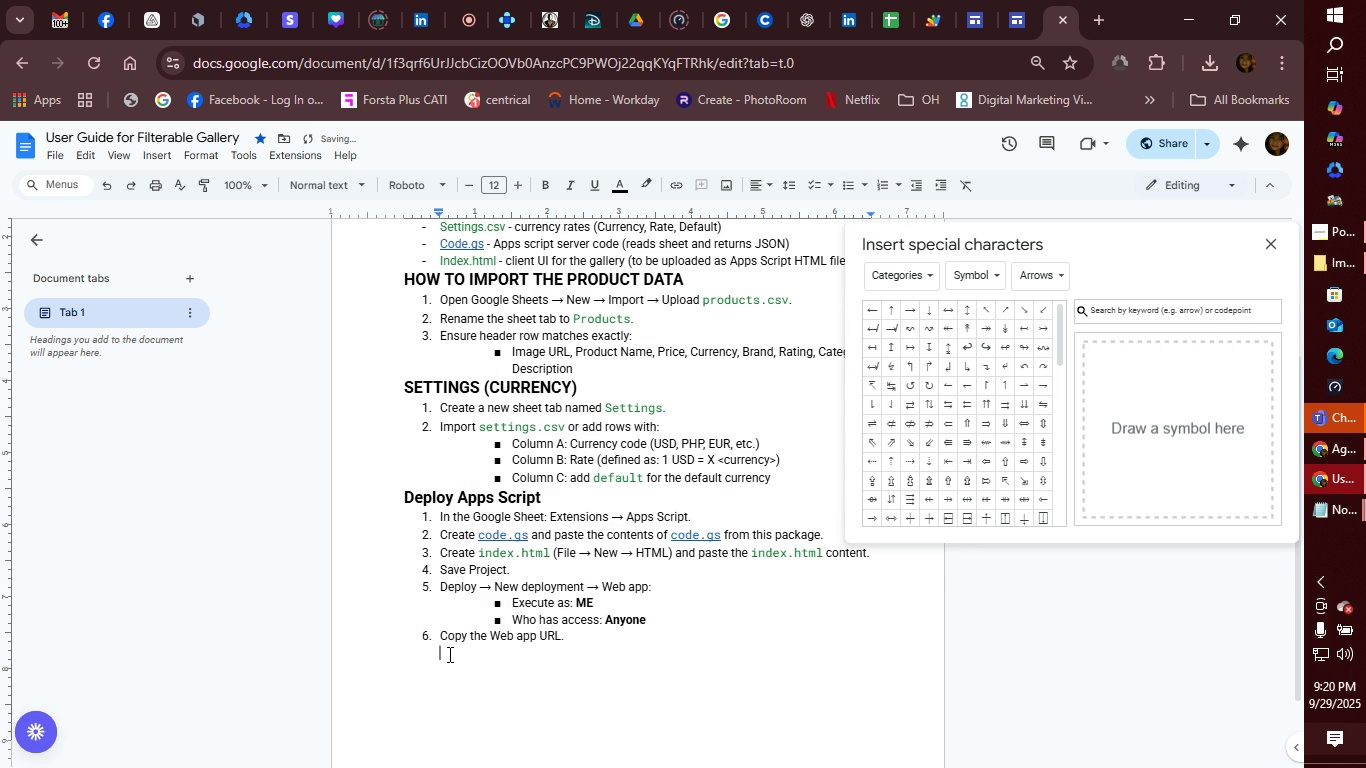 
key(Backspace)